 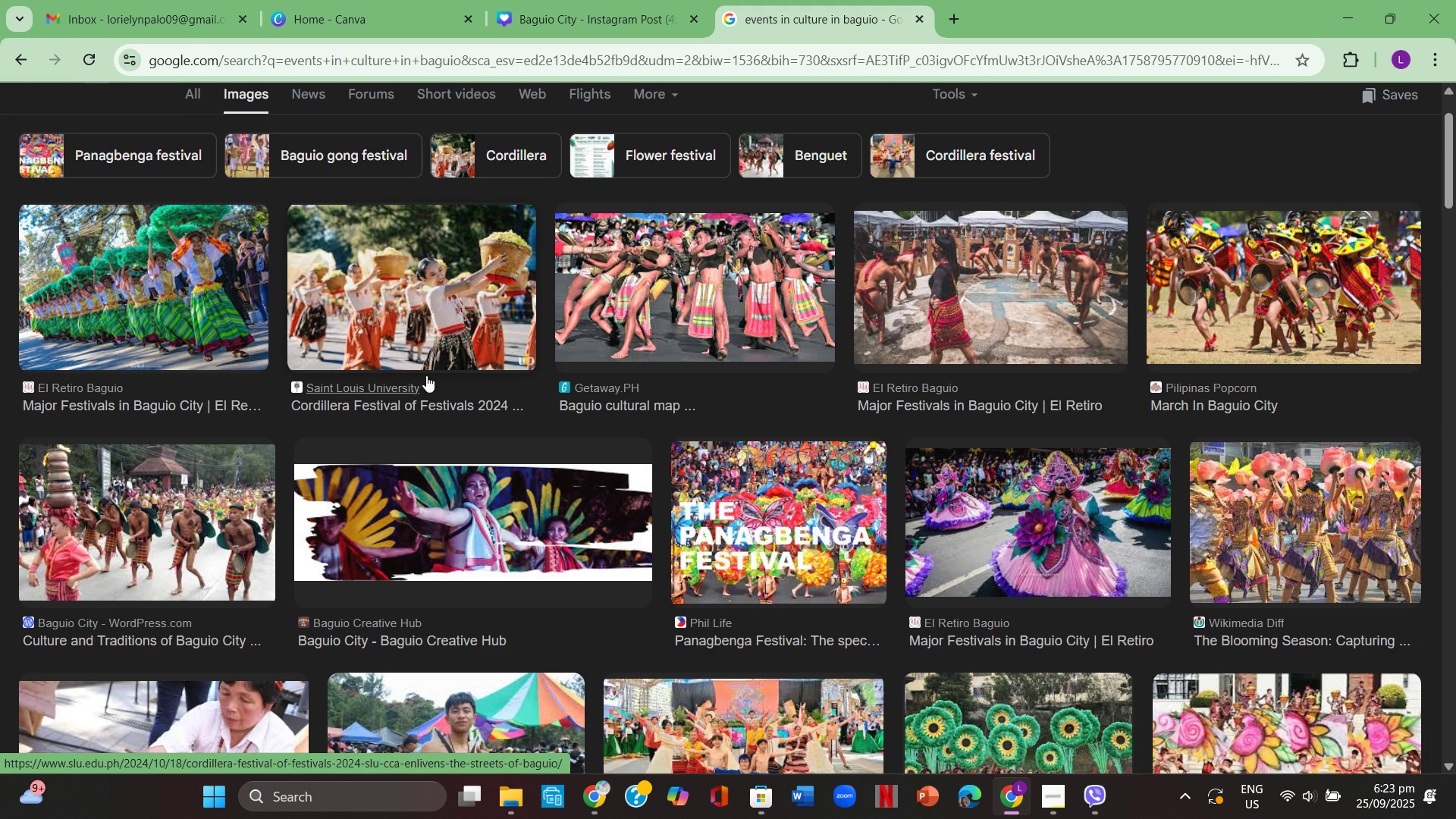 
left_click([760, 500])
 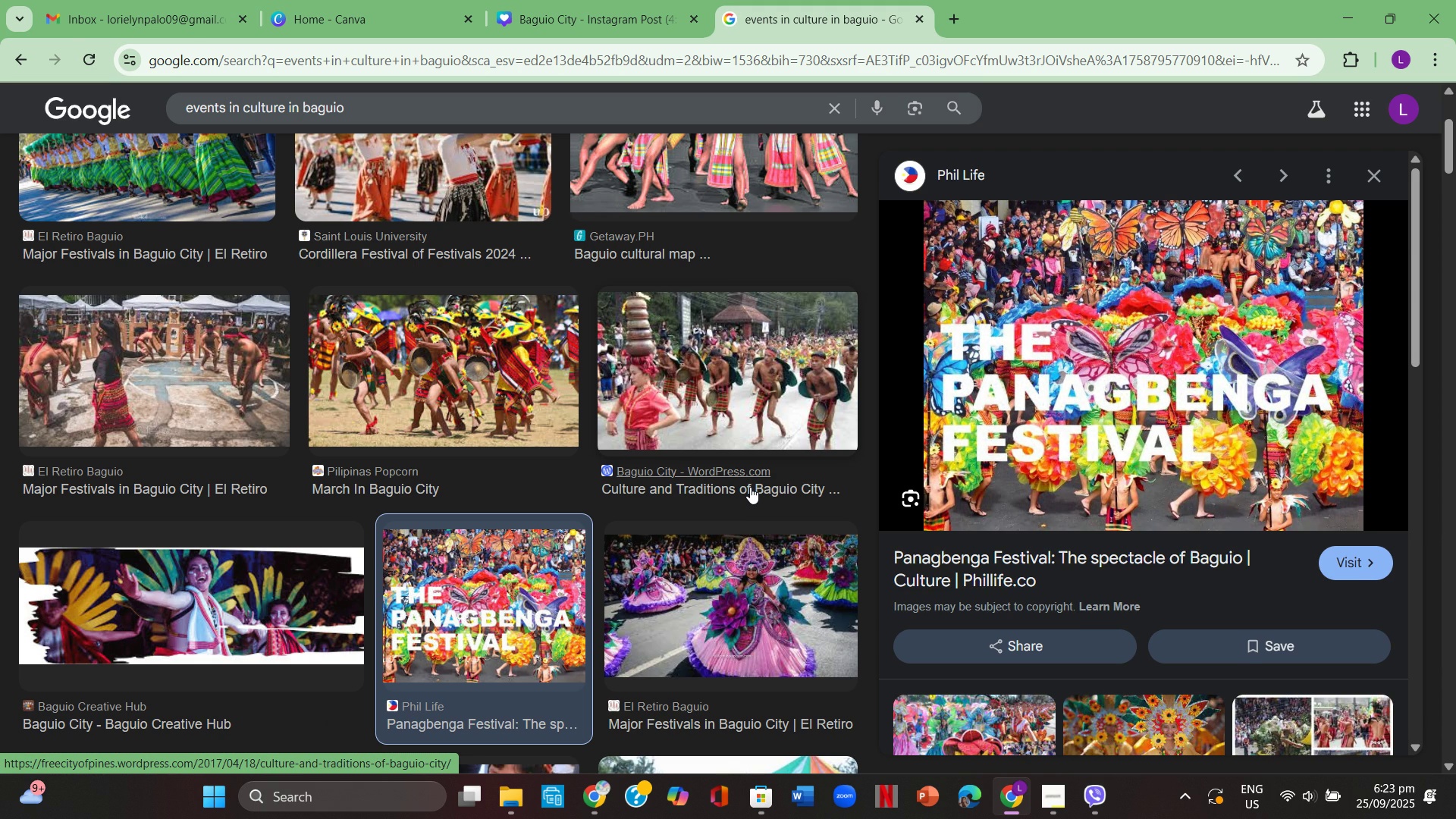 
scroll: coordinate [997, 472], scroll_direction: down, amount: 3.0
 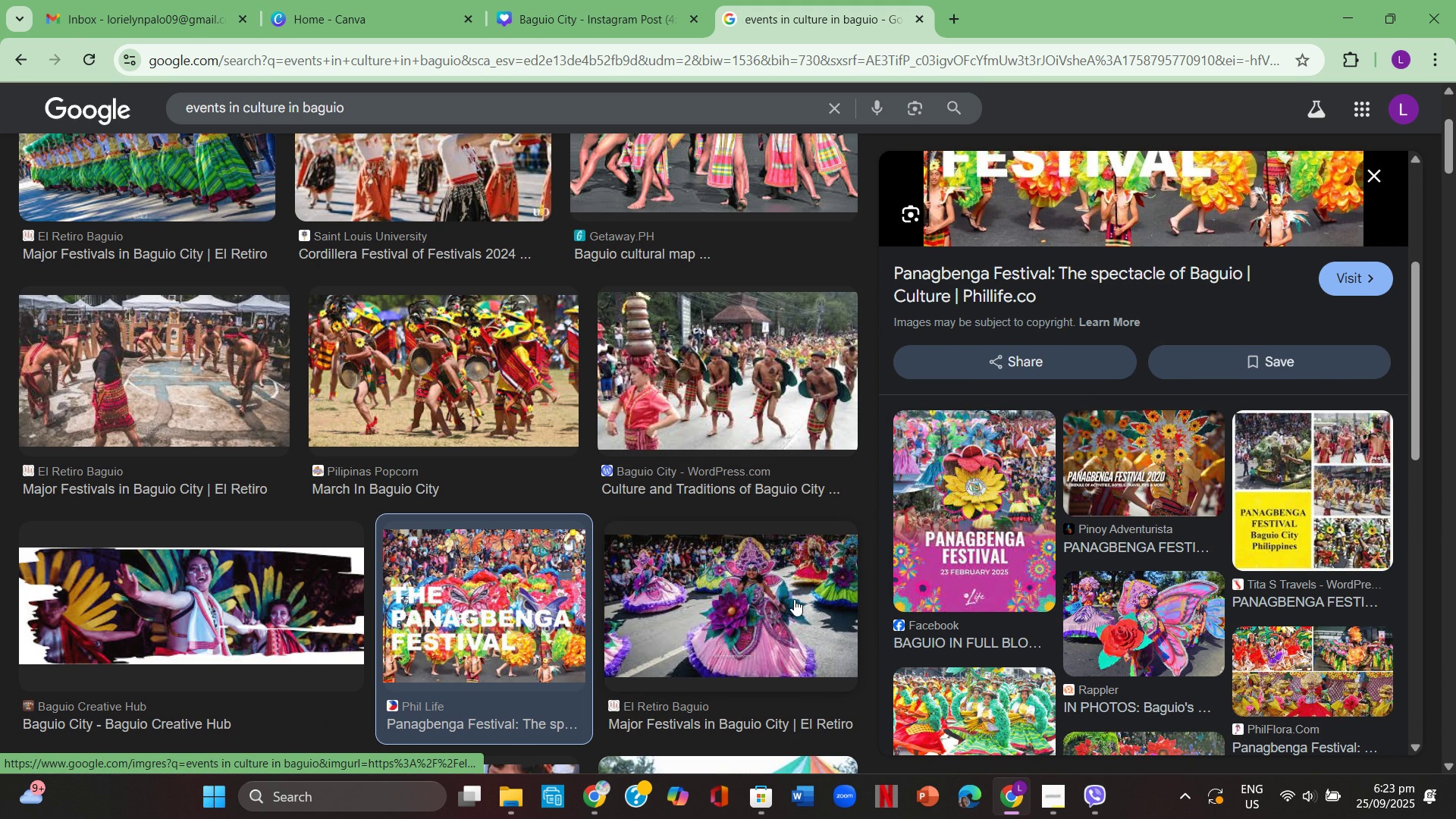 
left_click([794, 599])
 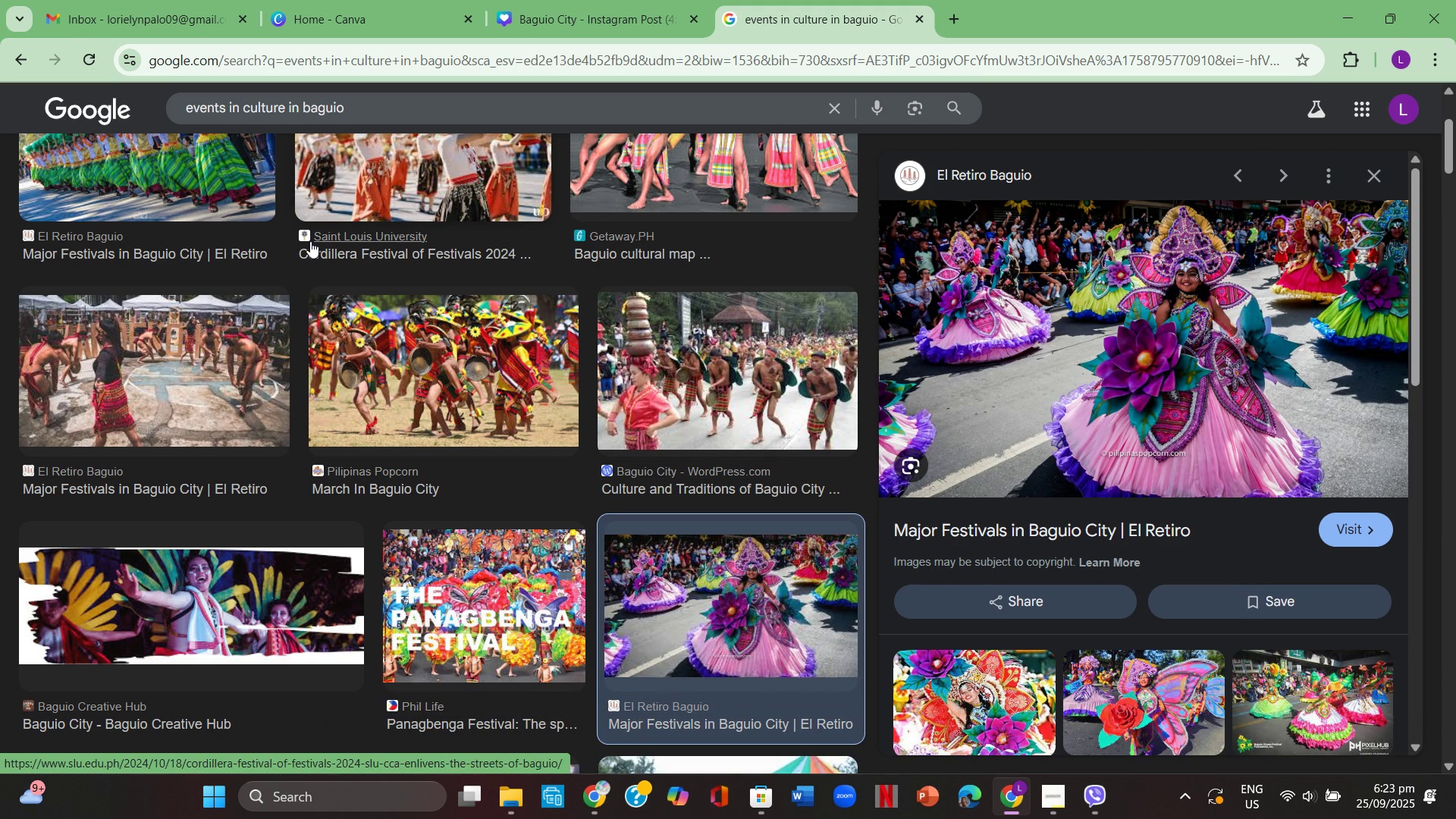 
scroll: coordinate [256, 287], scroll_direction: up, amount: 4.0
 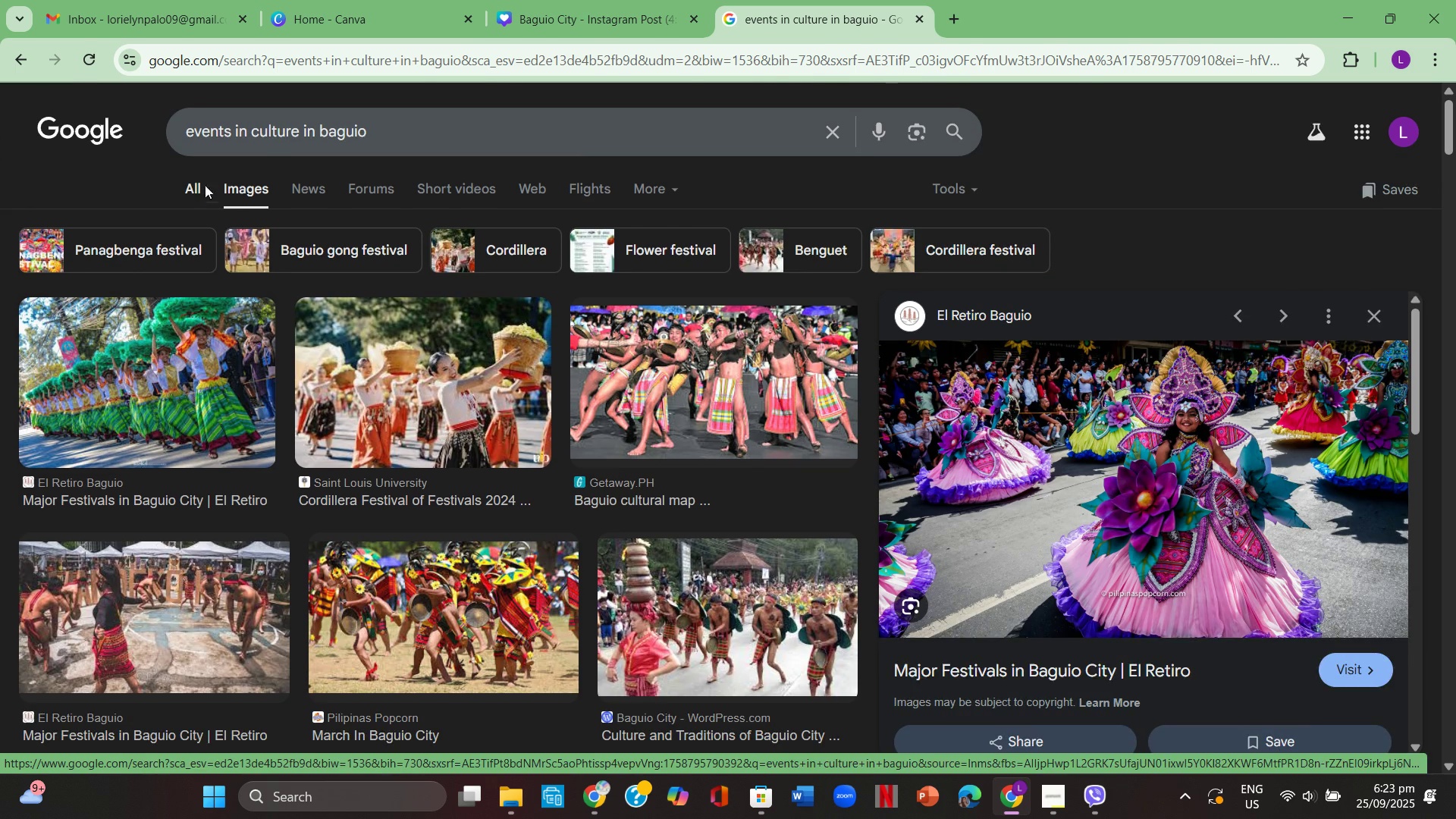 
left_click([205, 185])
 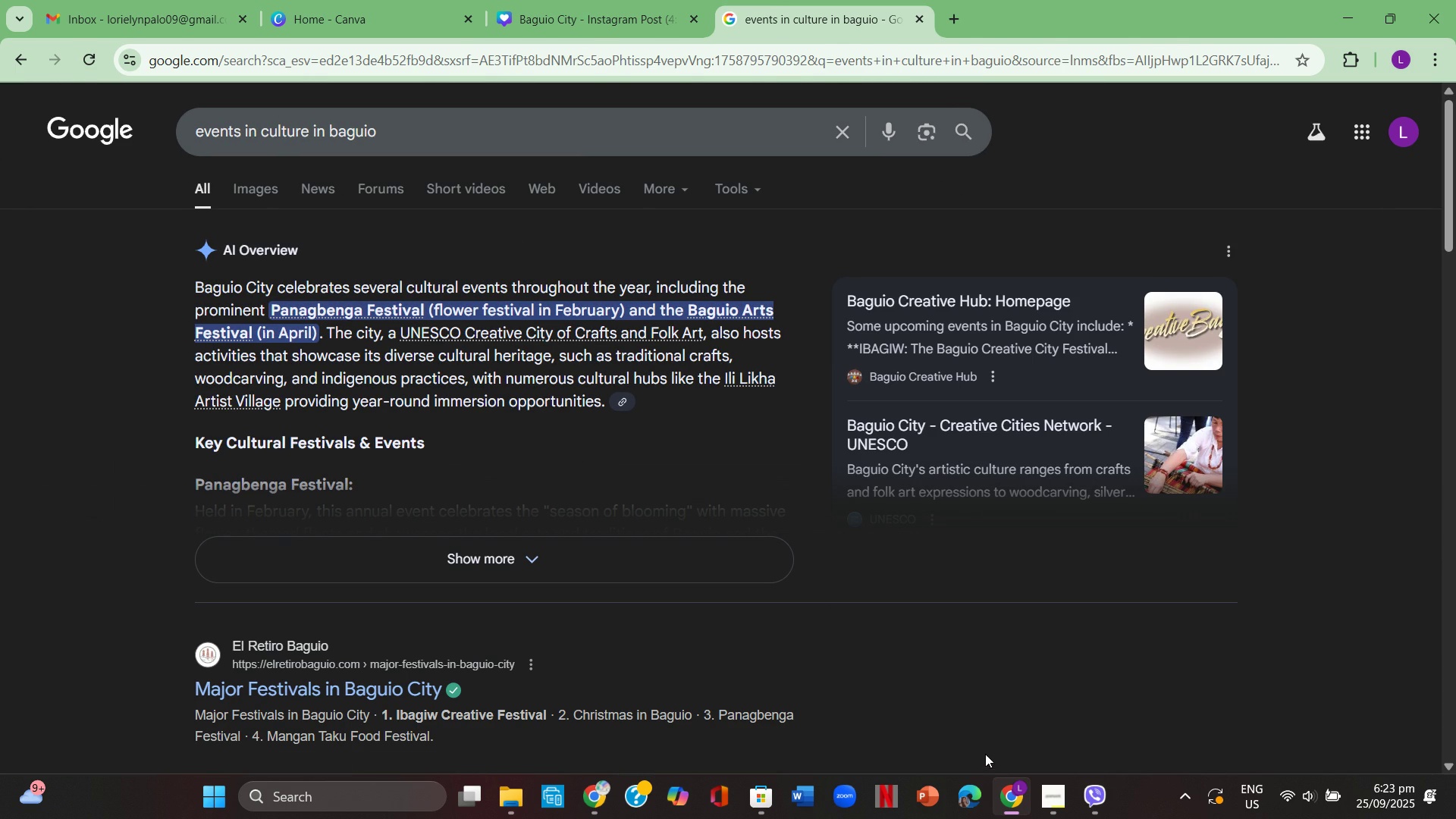 
wait(7.82)
 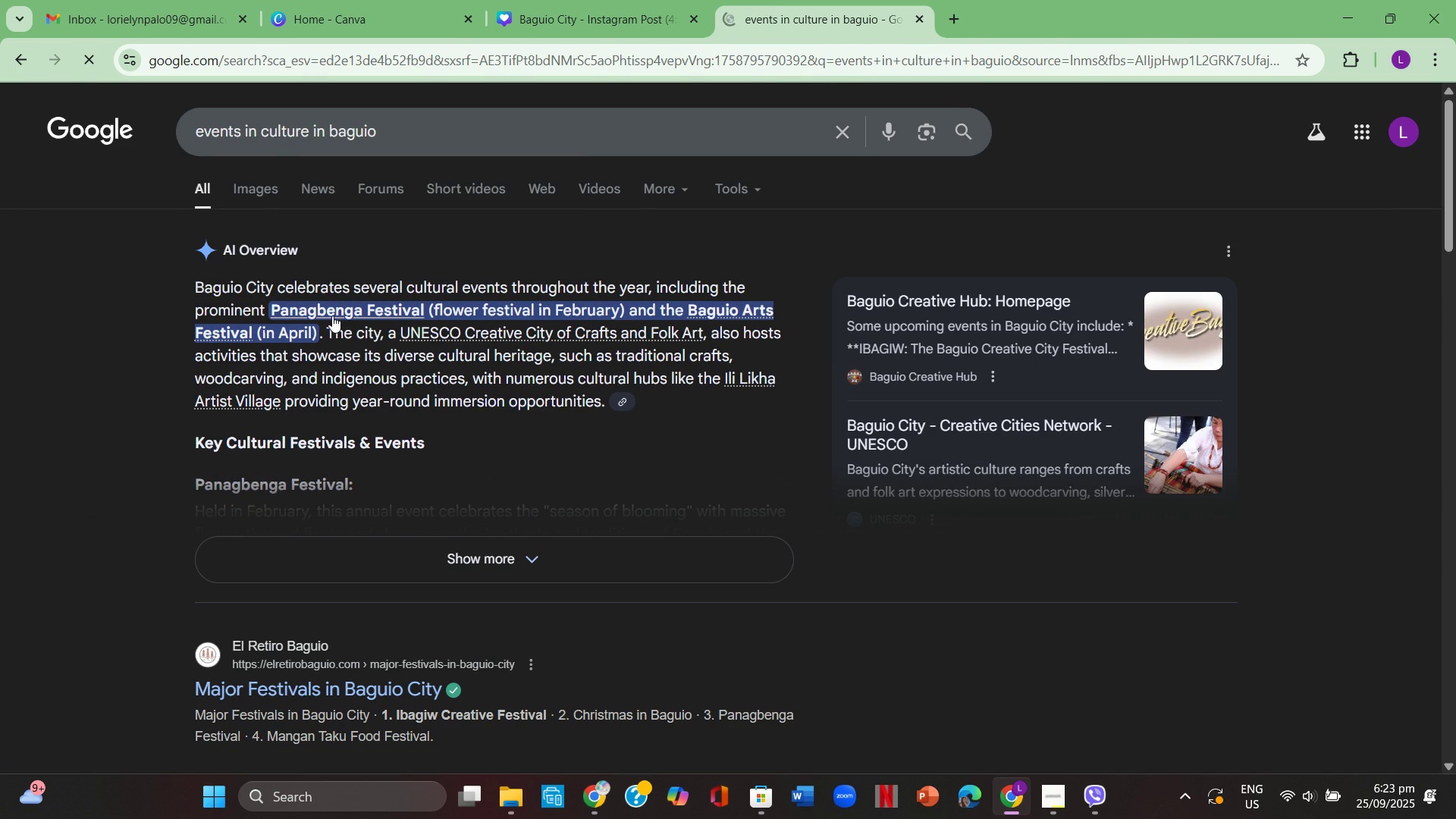 
left_click([618, 0])
 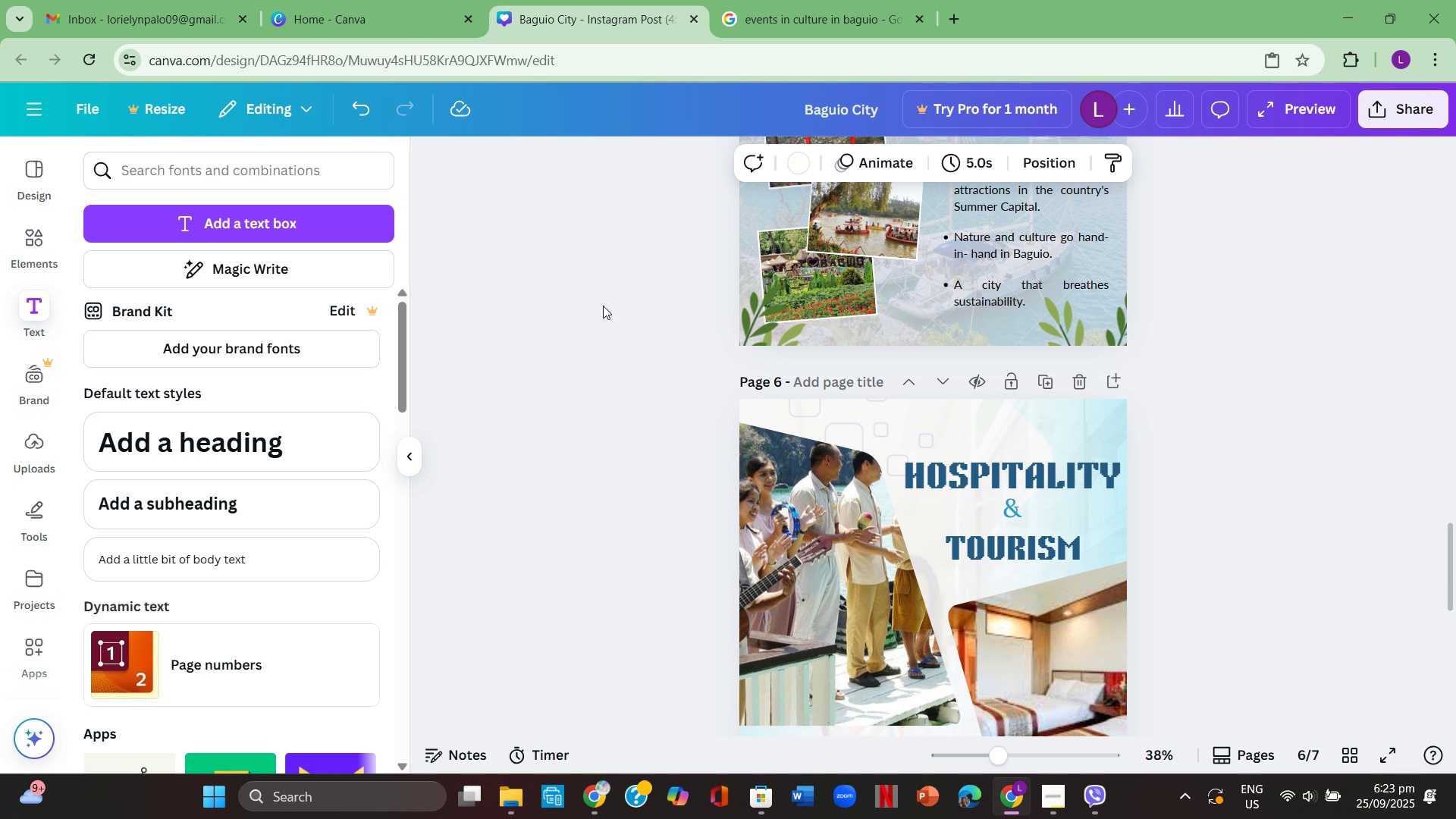 
scroll: coordinate [667, 409], scroll_direction: down, amount: 10.0
 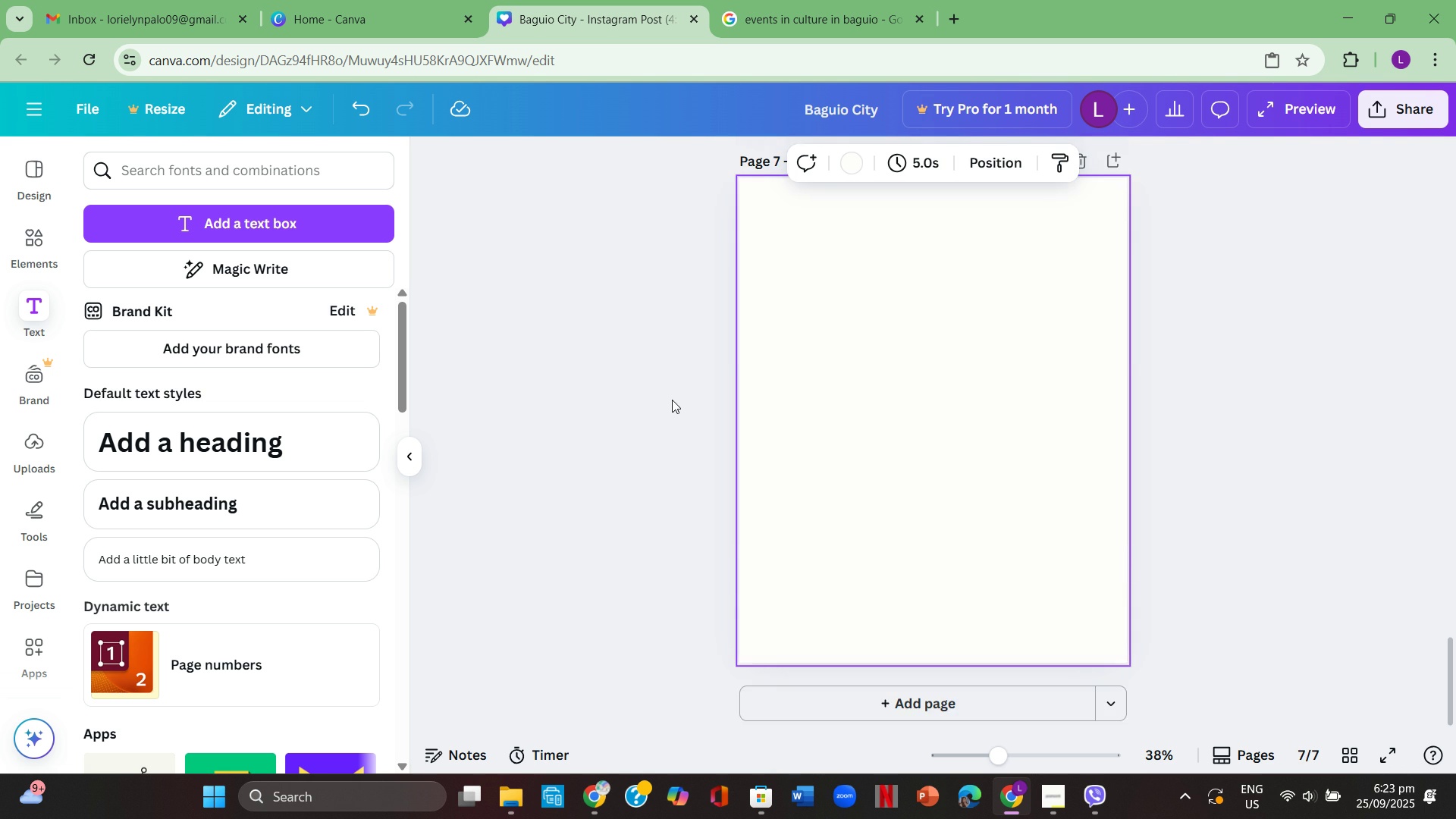 
scroll: coordinate [672, 398], scroll_direction: up, amount: 2.0
 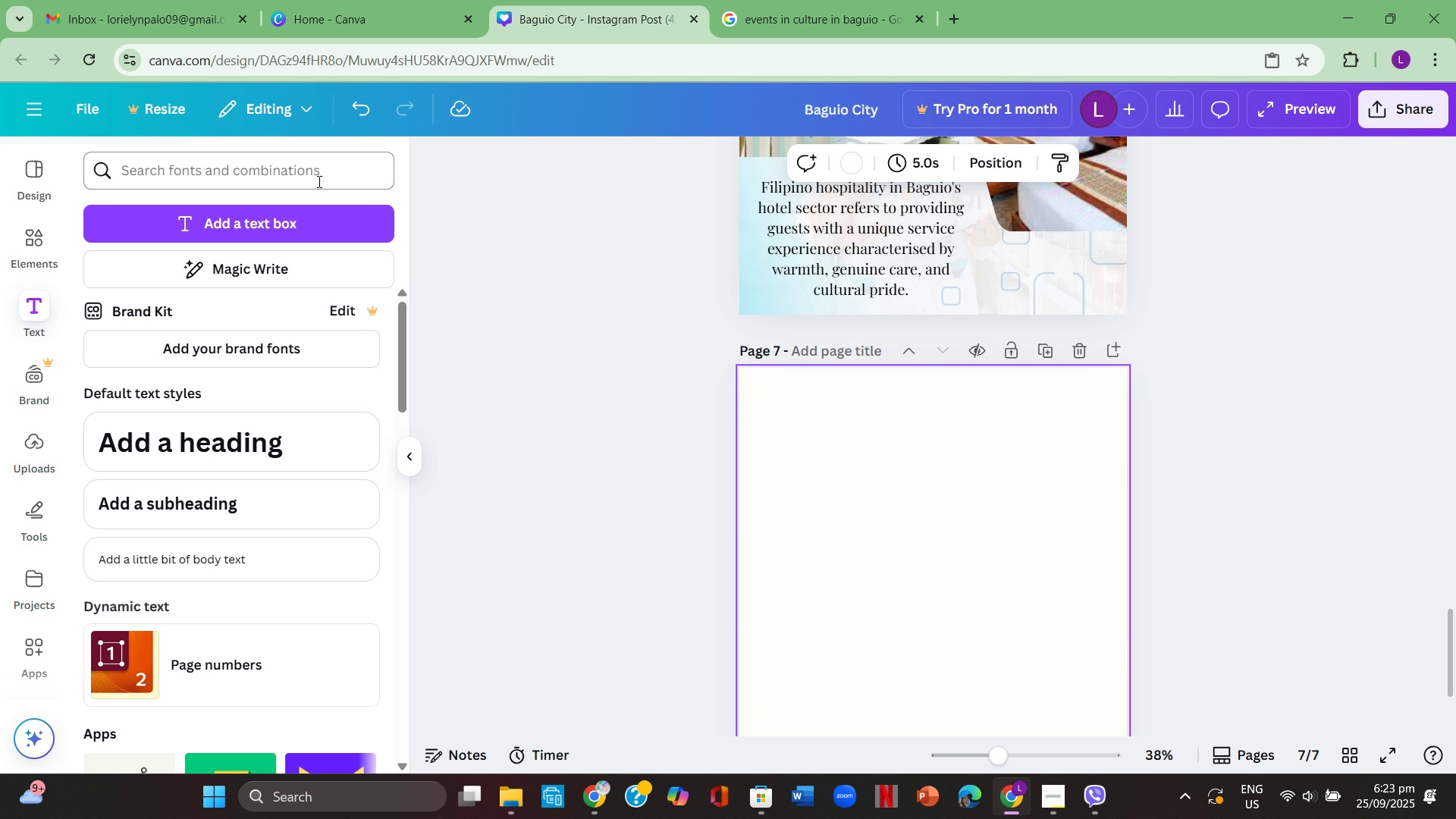 
left_click([318, 181])